 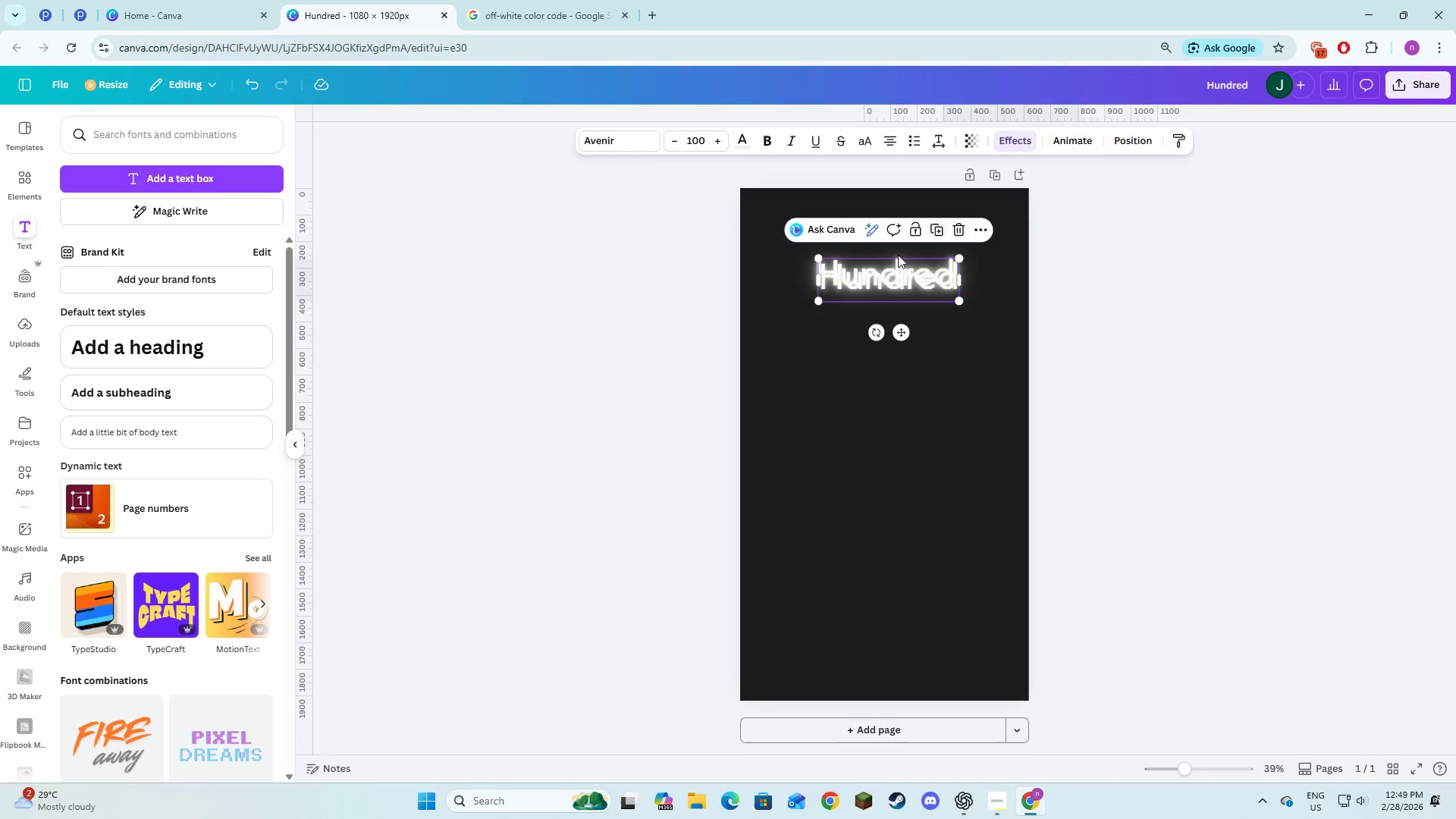 
left_click_drag(start_coordinate=[906, 282], to_coordinate=[902, 329])
 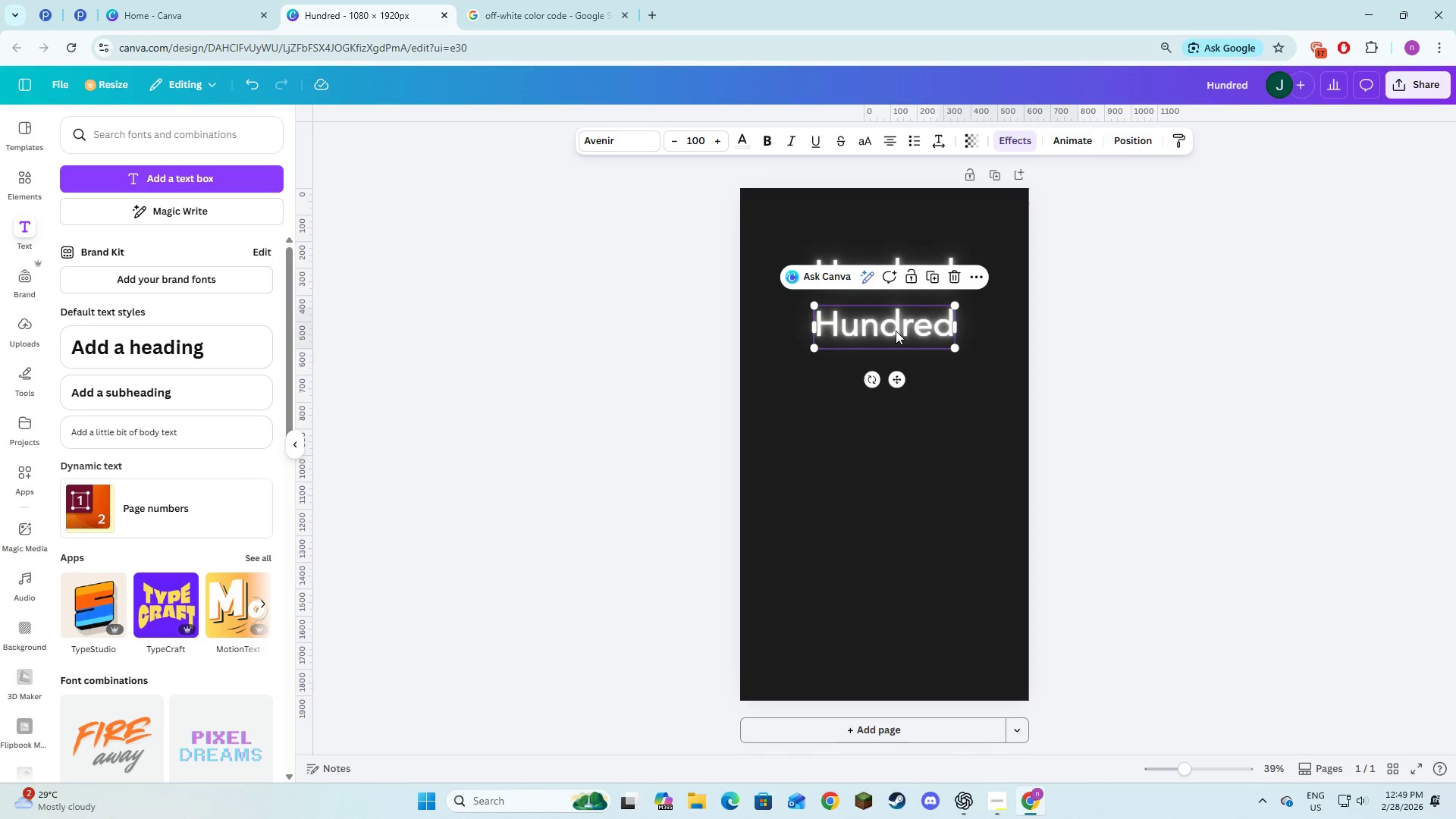 
left_click([896, 331])
 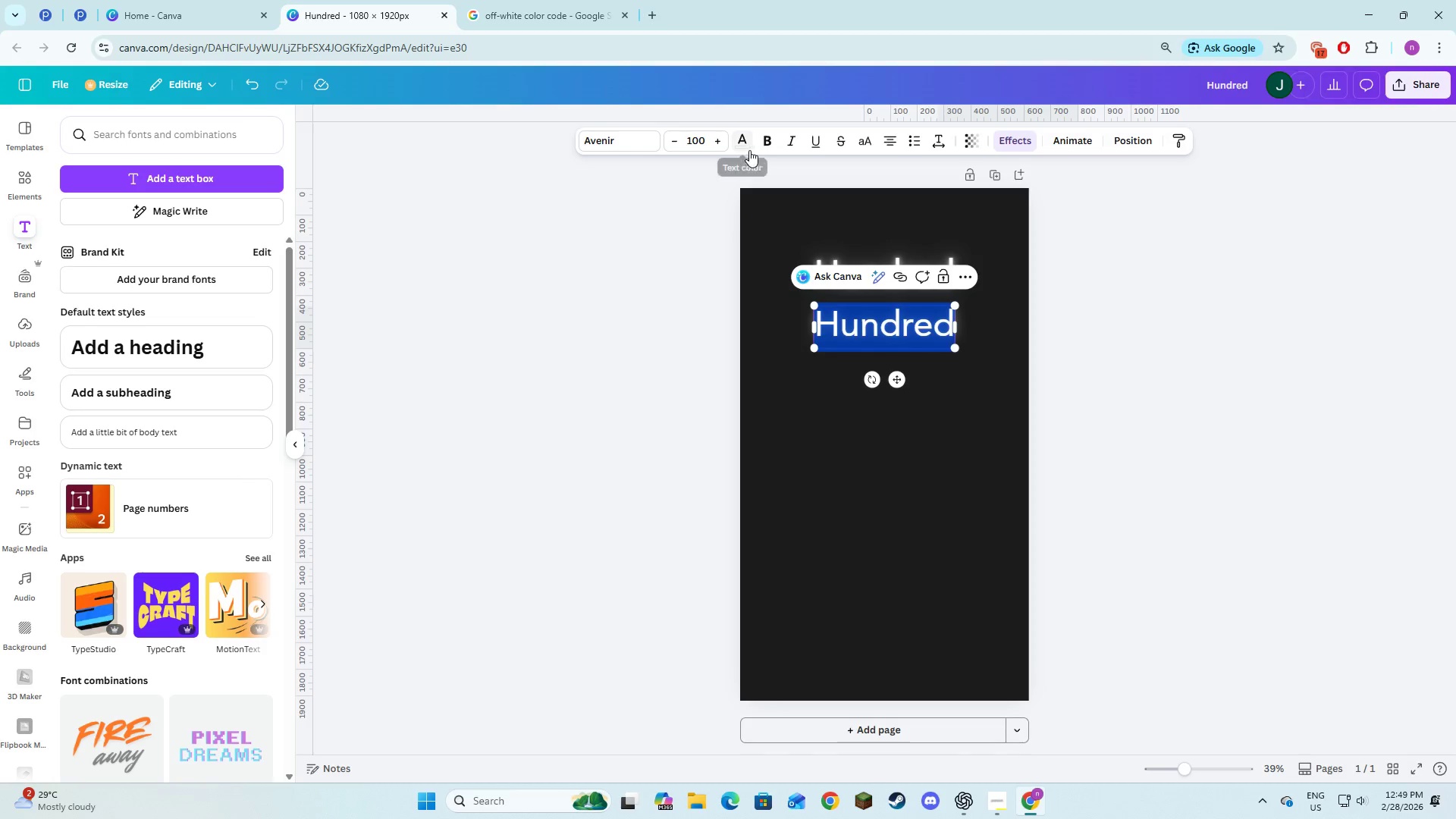 
left_click([542, 0])
 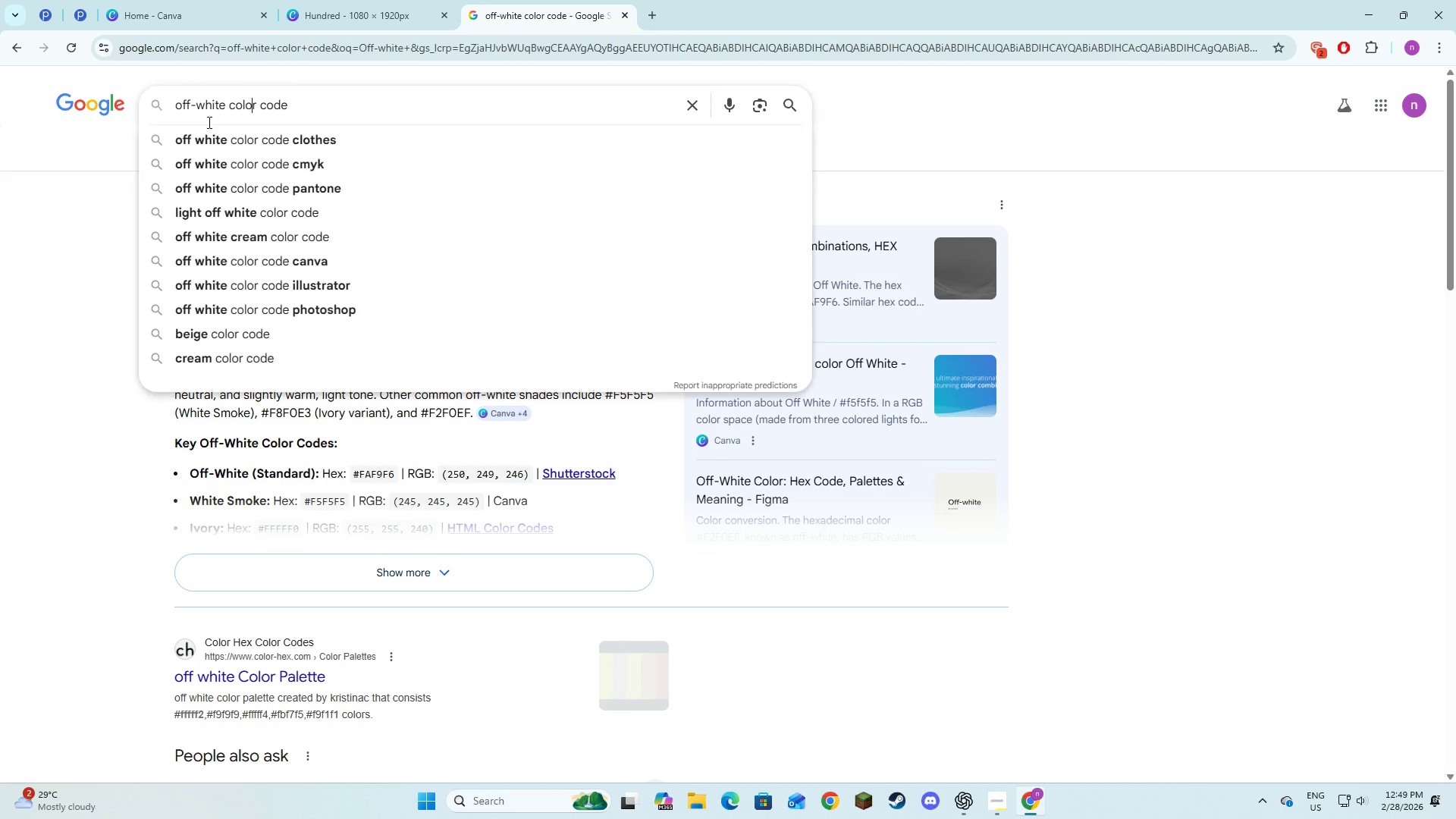 
double_click([196, 122])
 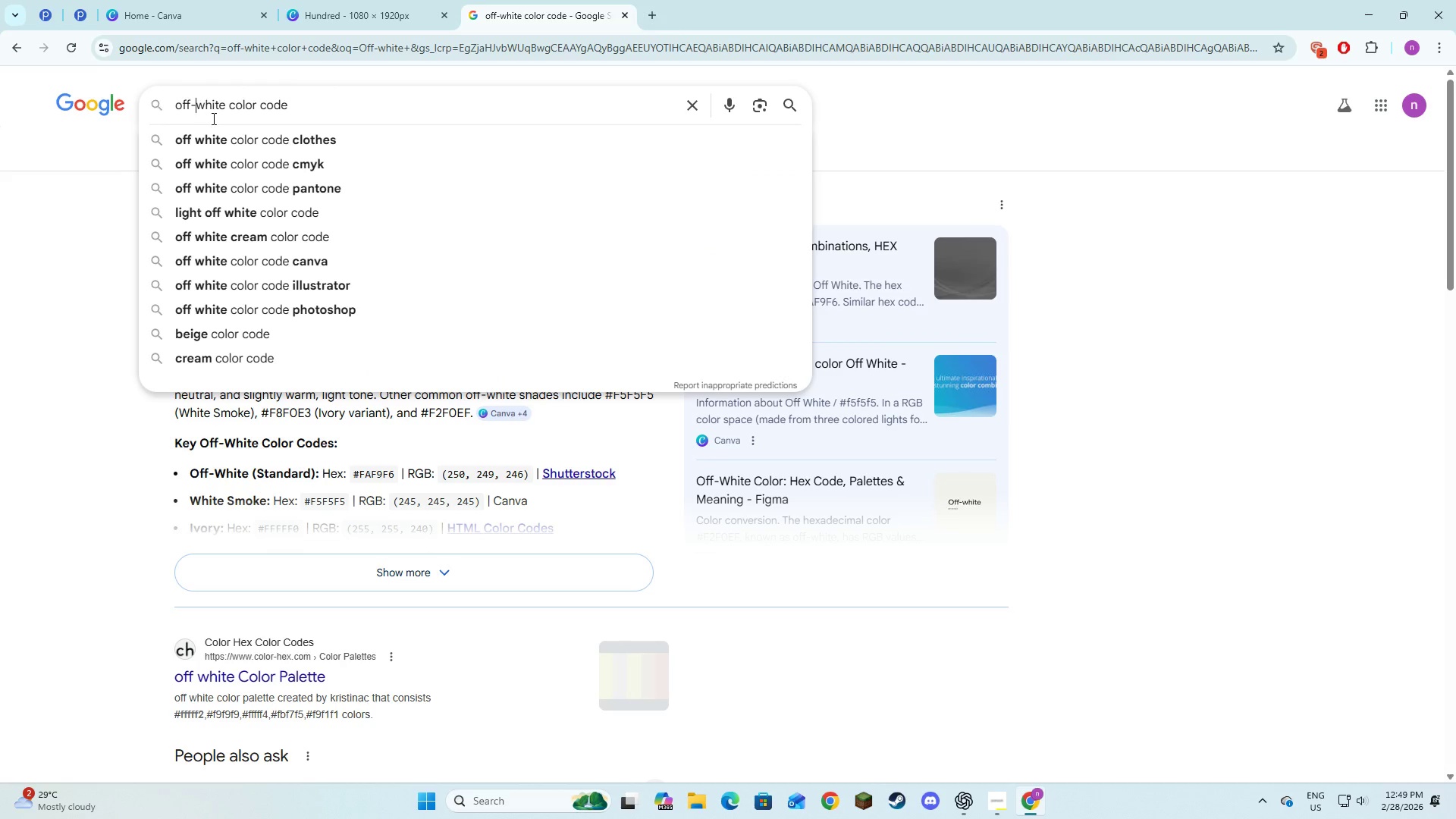 
left_click_drag(start_coordinate=[215, 118], to_coordinate=[192, 126])
 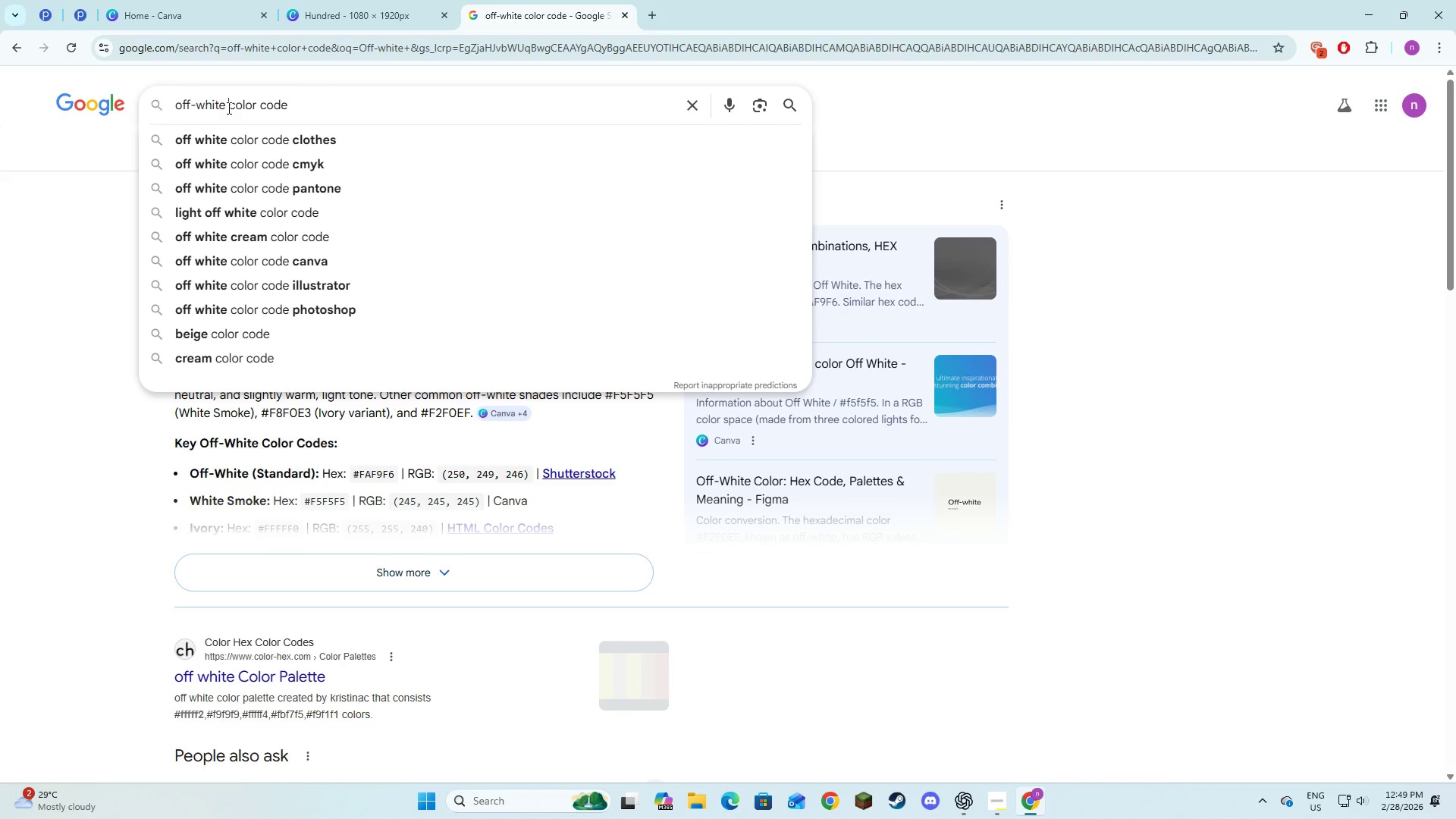 
left_click_drag(start_coordinate=[228, 108], to_coordinate=[159, 113])
 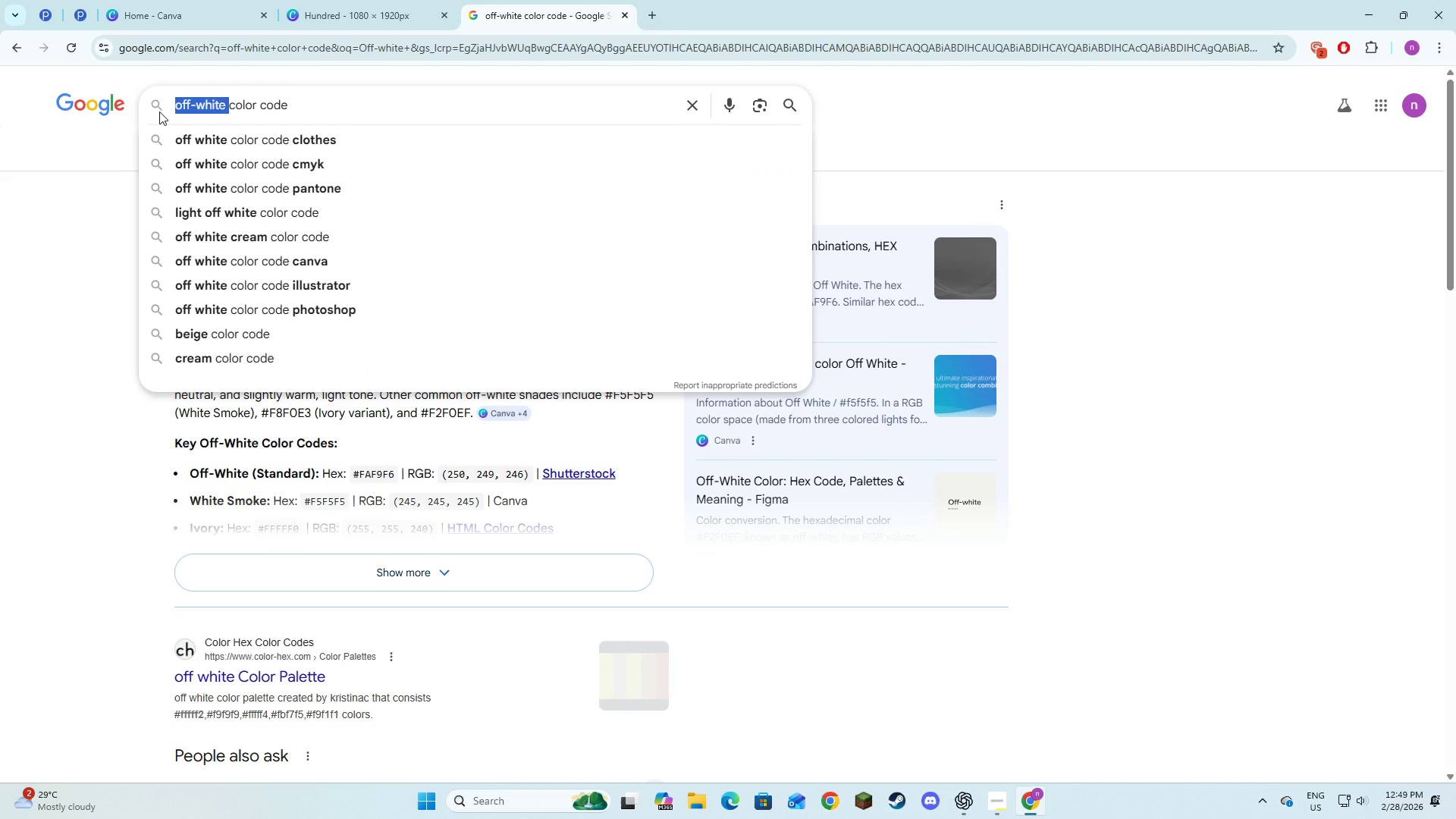 
key(Control+V)
 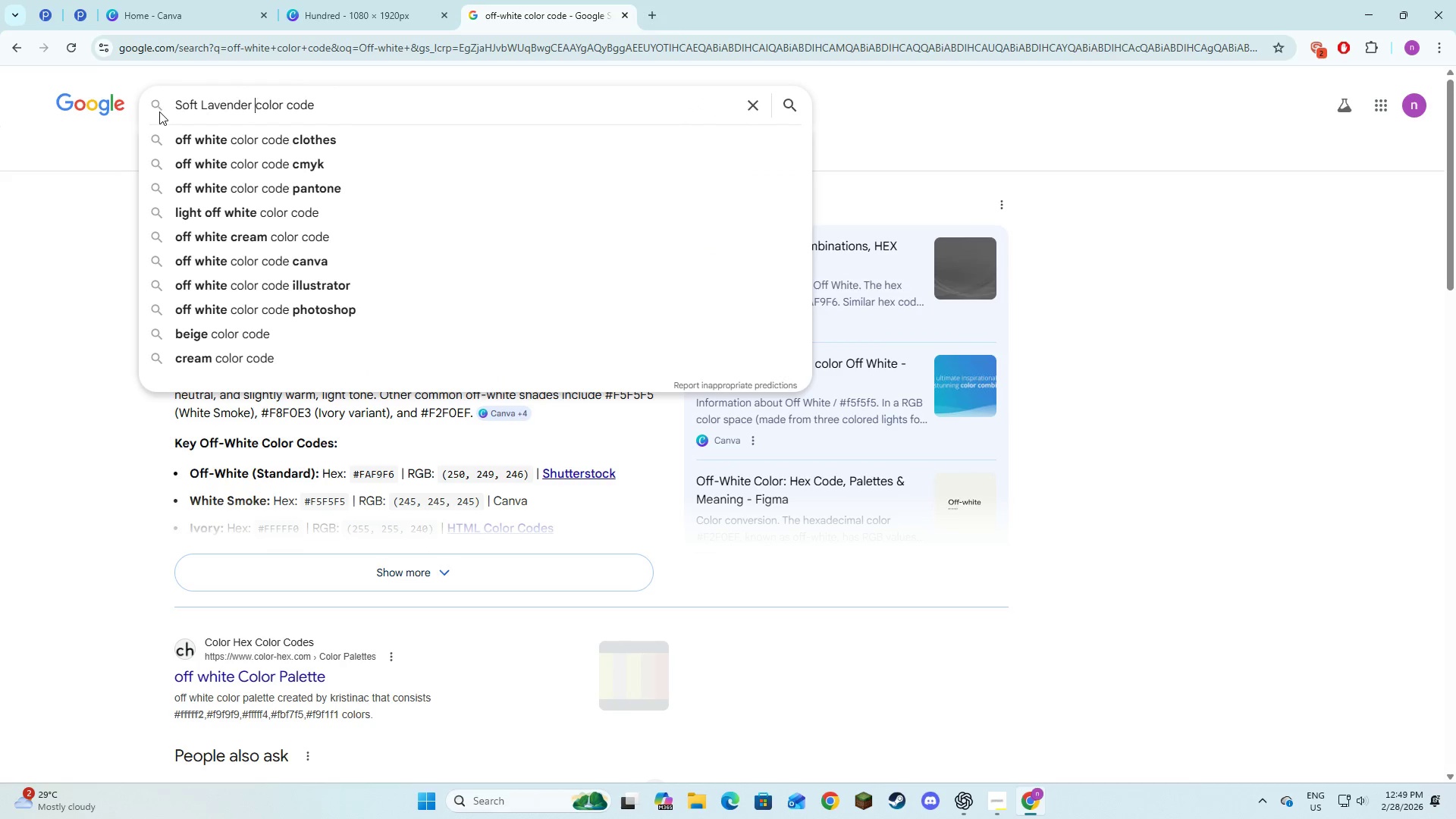 
key(Space)
 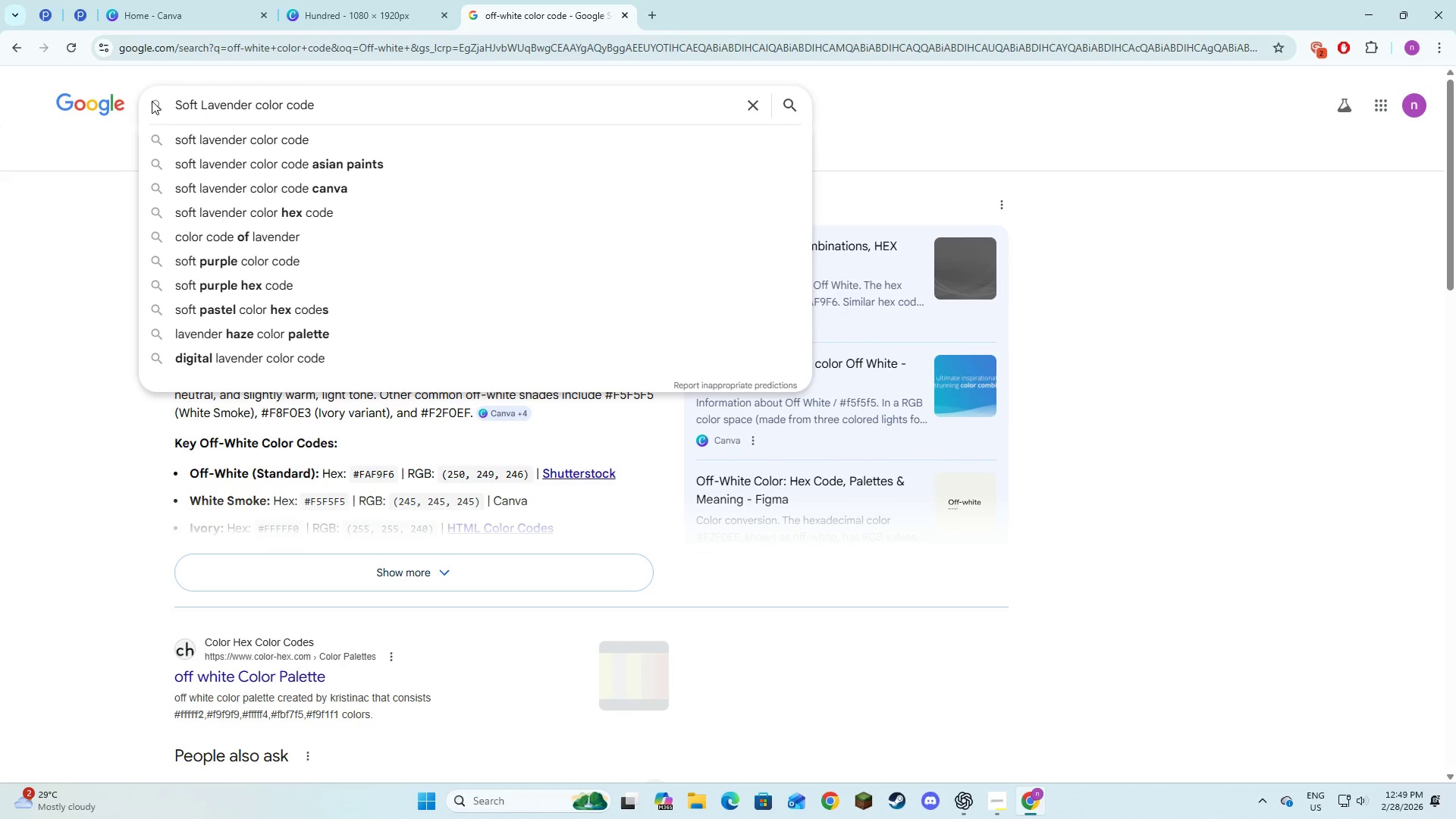 
key(NumpadEnter)
 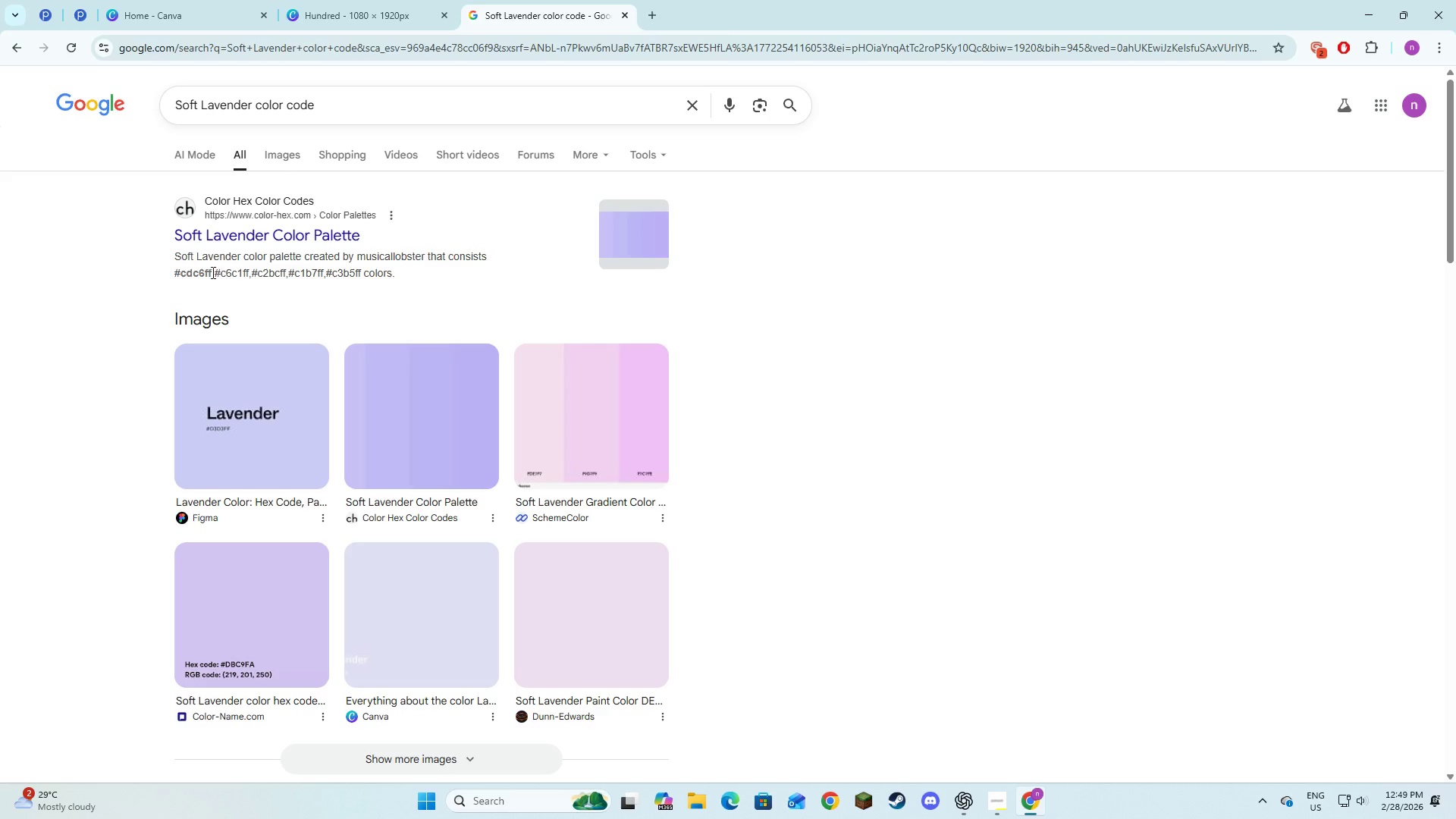 
left_click_drag(start_coordinate=[211, 274], to_coordinate=[169, 274])
 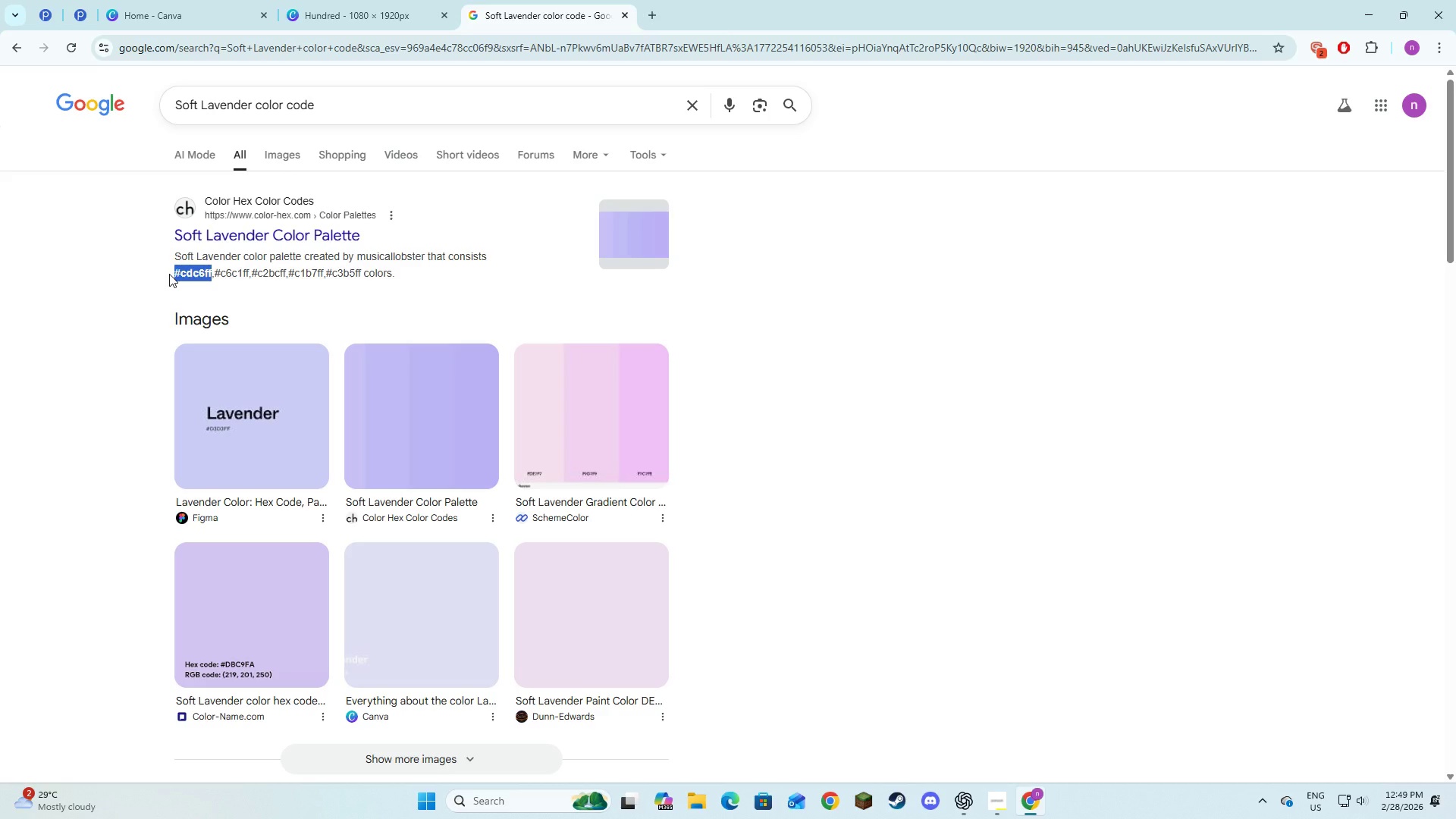 
key(Control+C)
 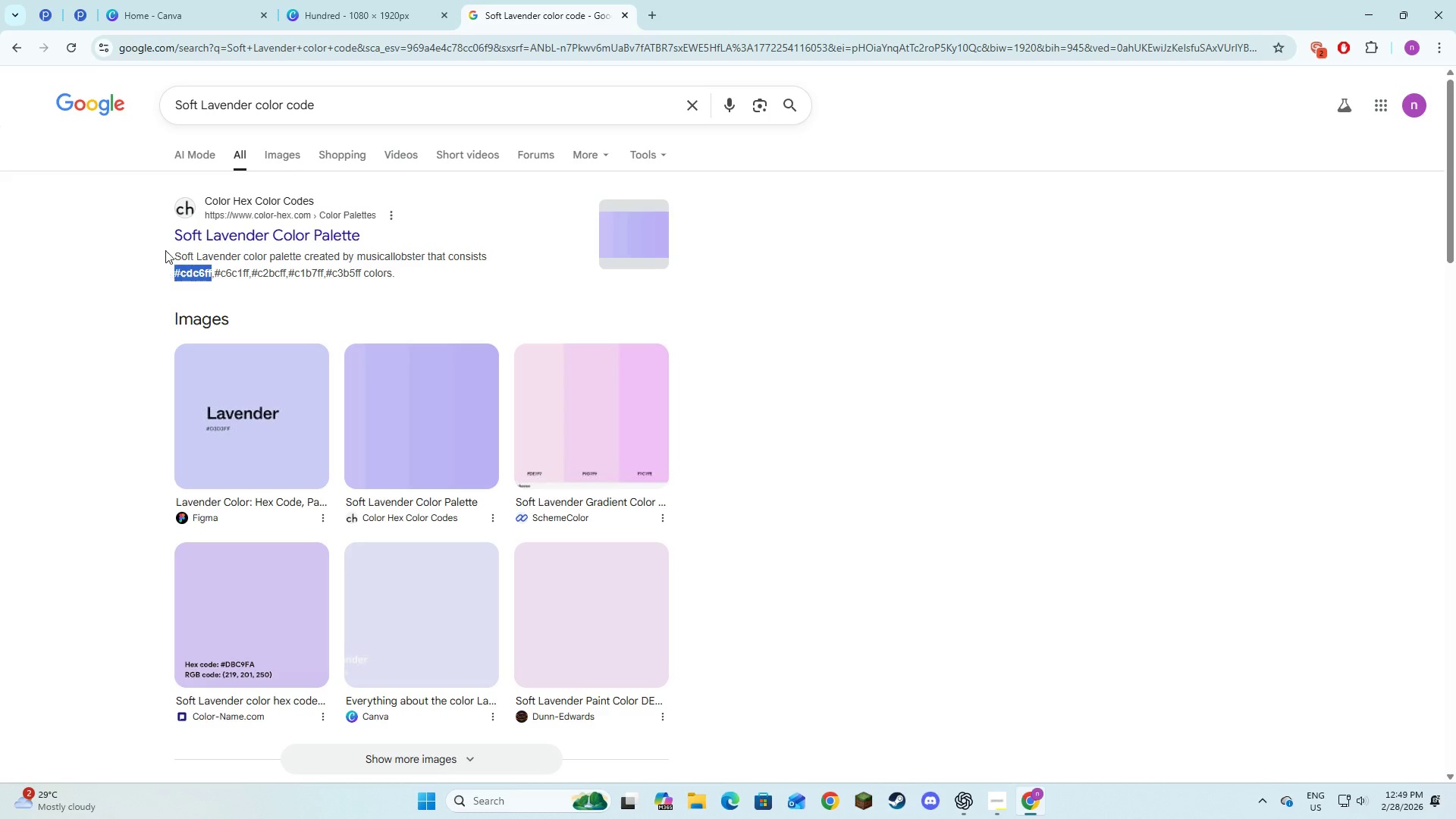 
key(Control+C)
 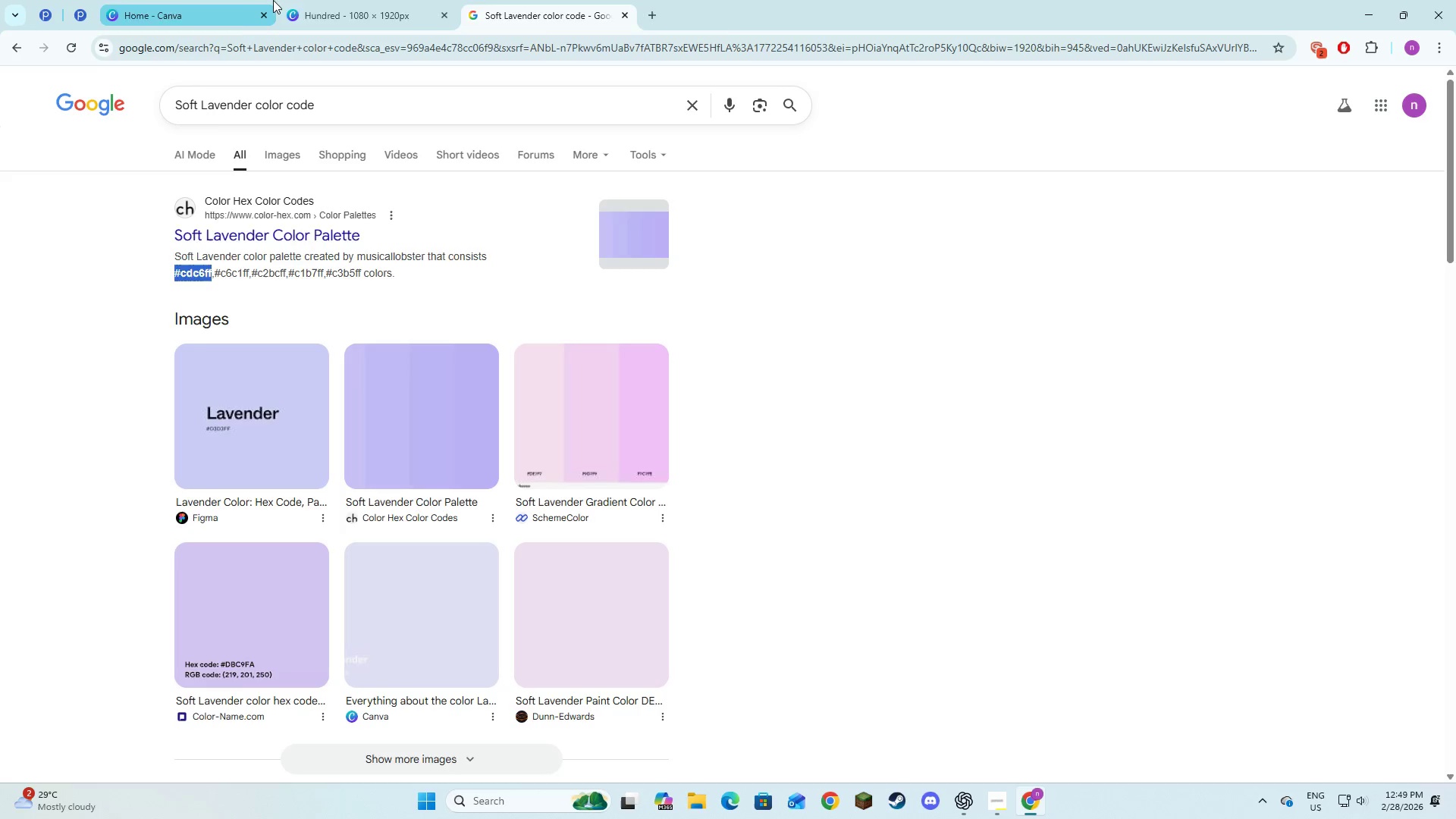 
left_click([320, 0])
 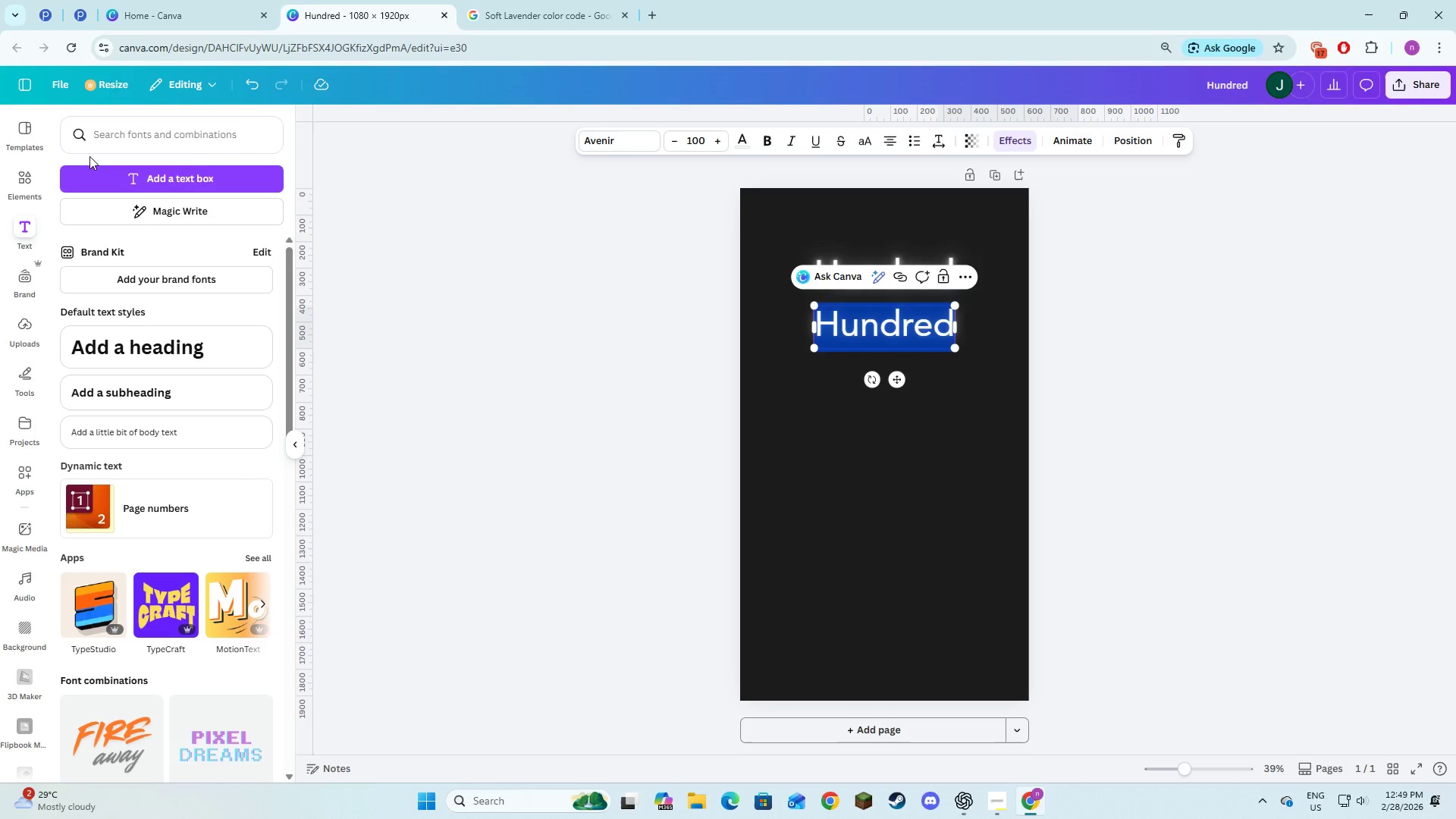 
left_click([744, 143])
 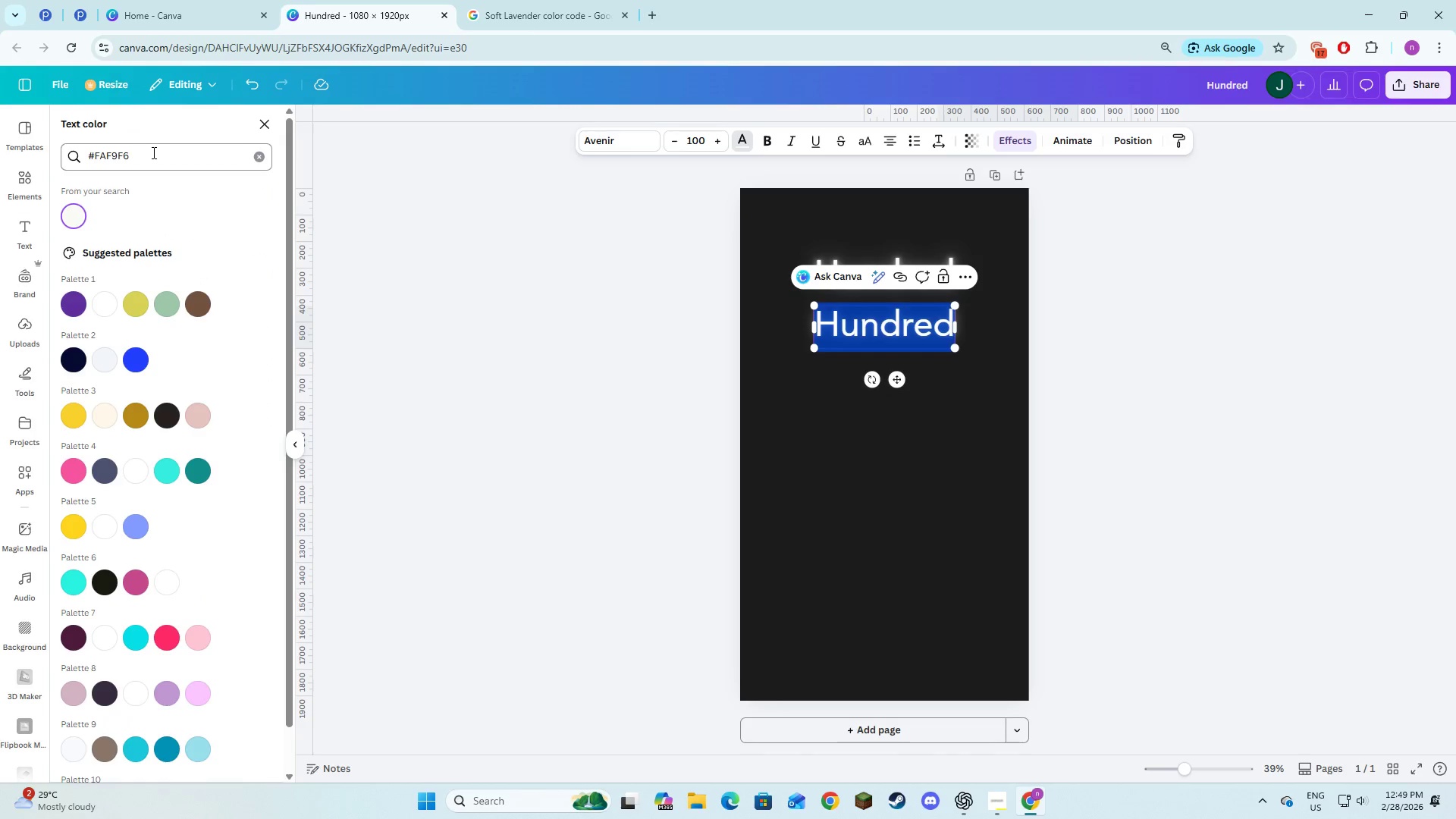 
left_click([152, 152])
 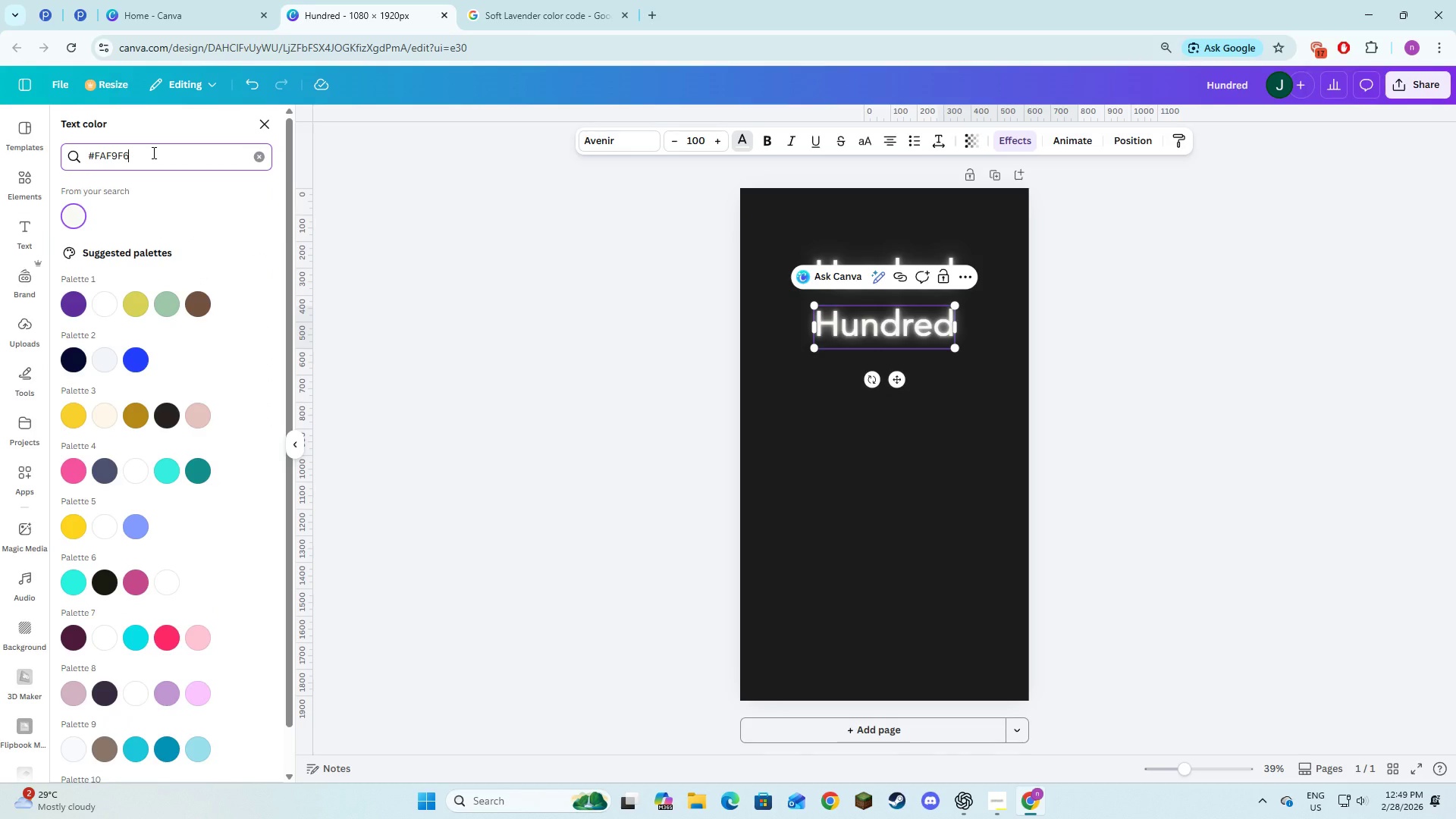 
key(Control+A)
 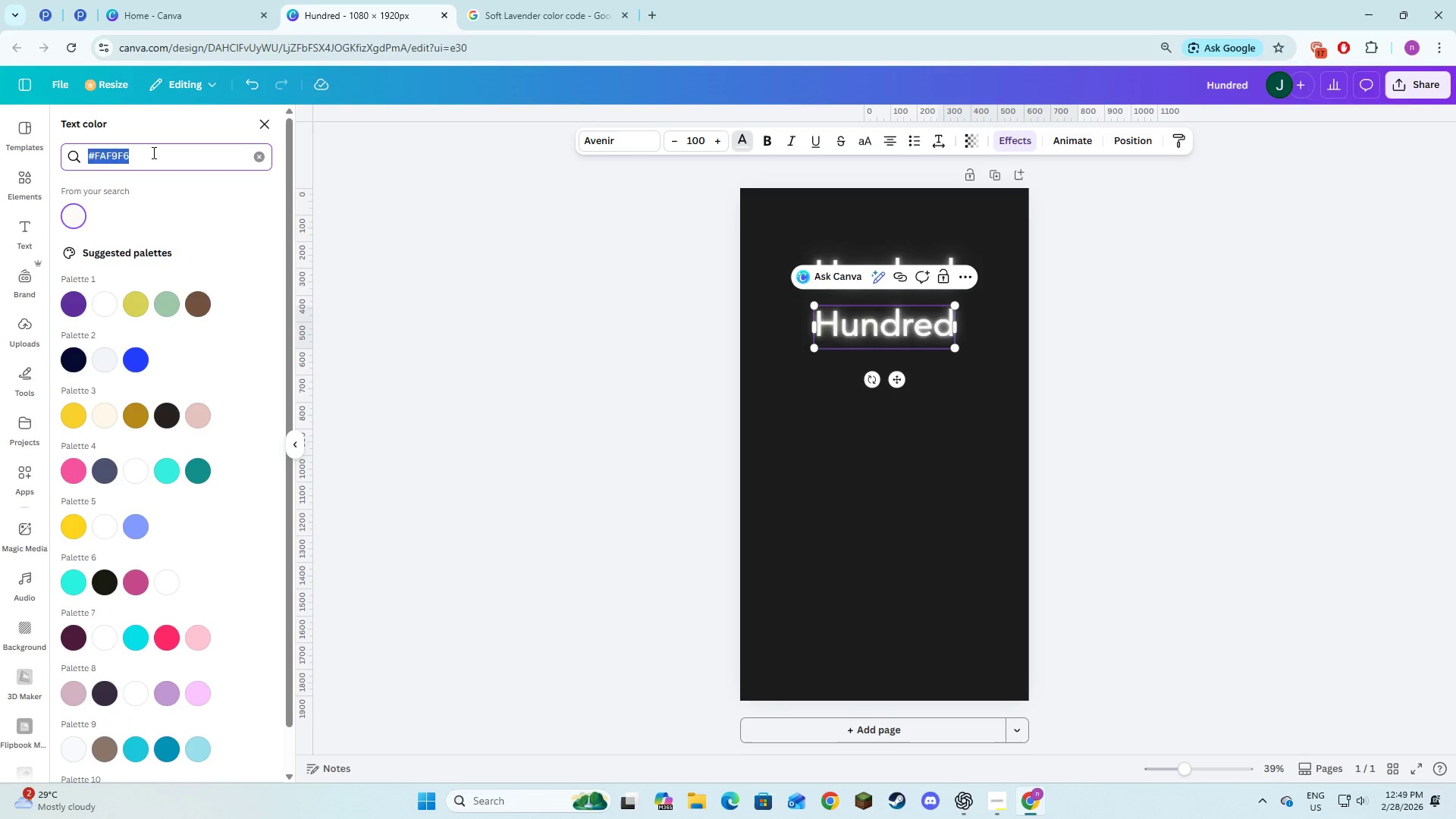 
key(Control+V)
 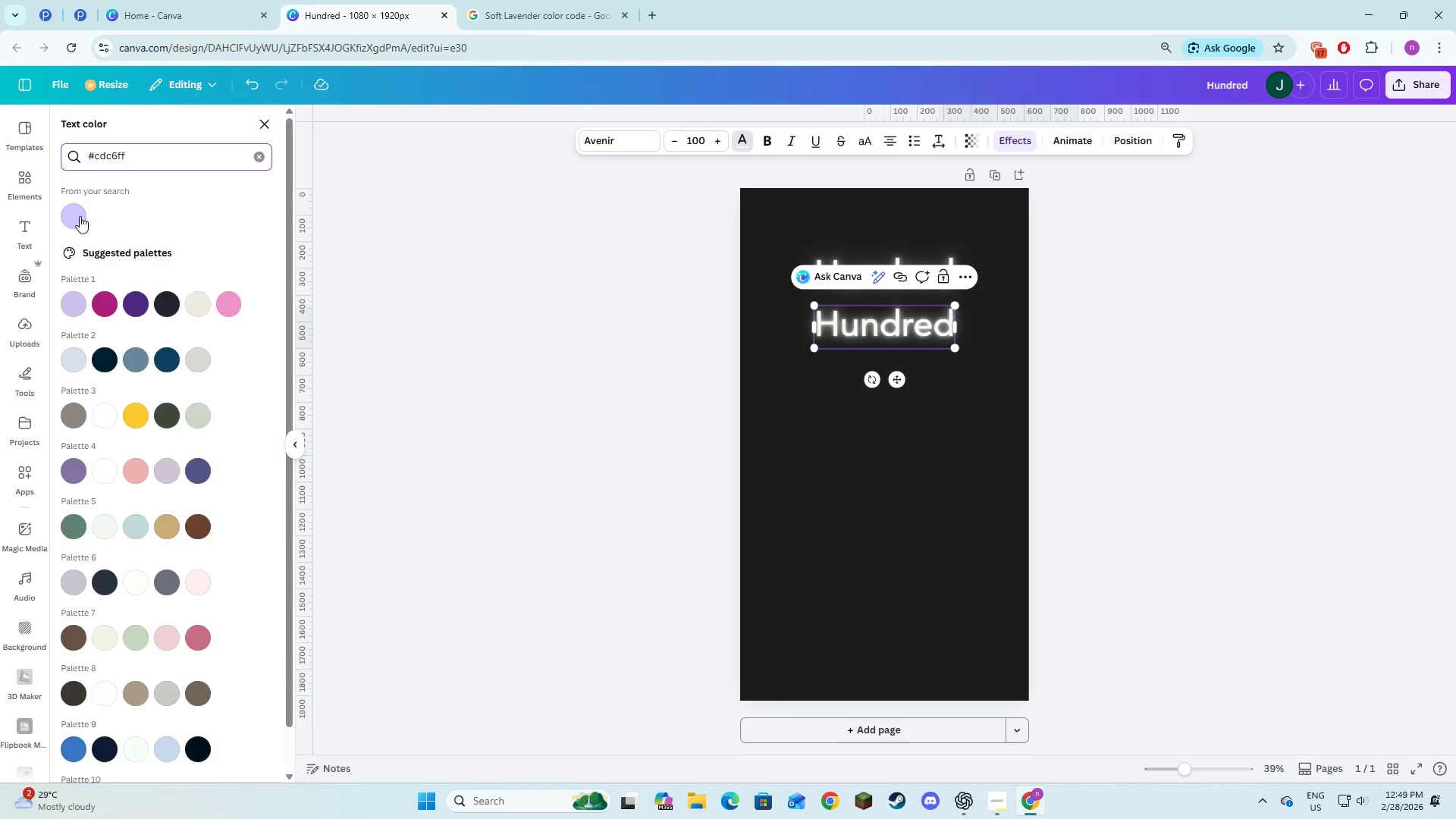 
left_click([79, 216])
 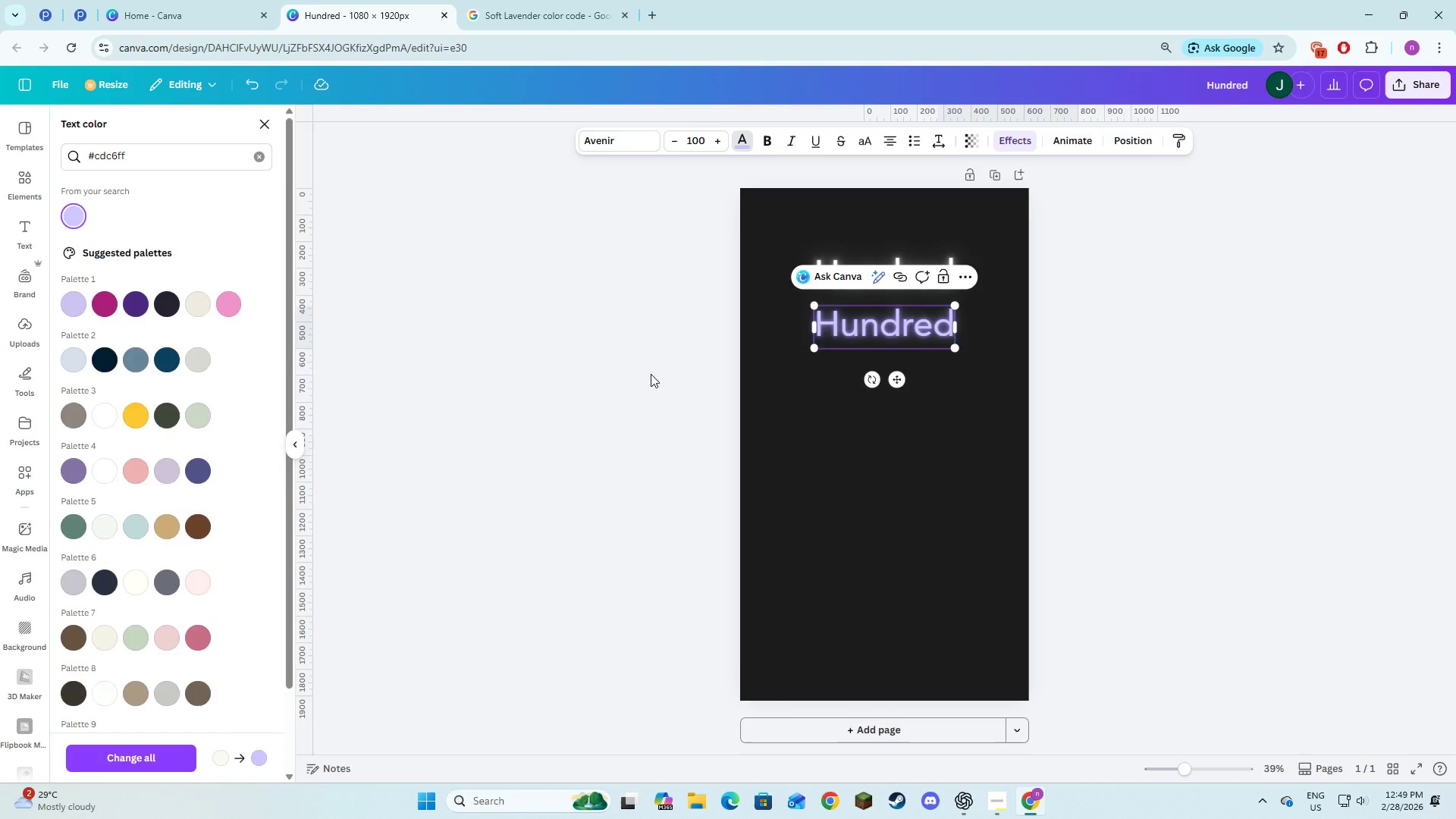 
double_click([651, 374])
 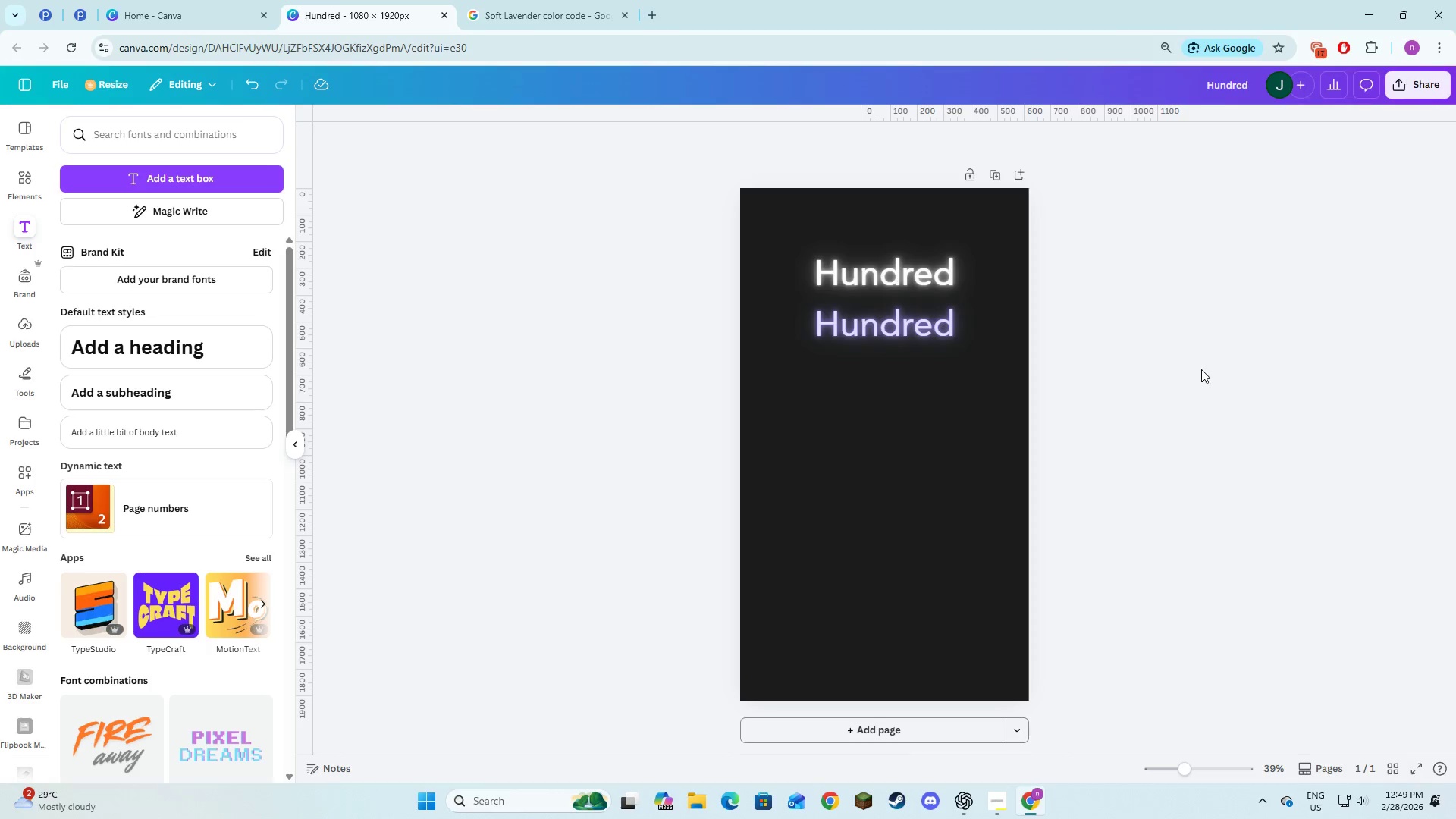 
triple_click([1201, 369])
 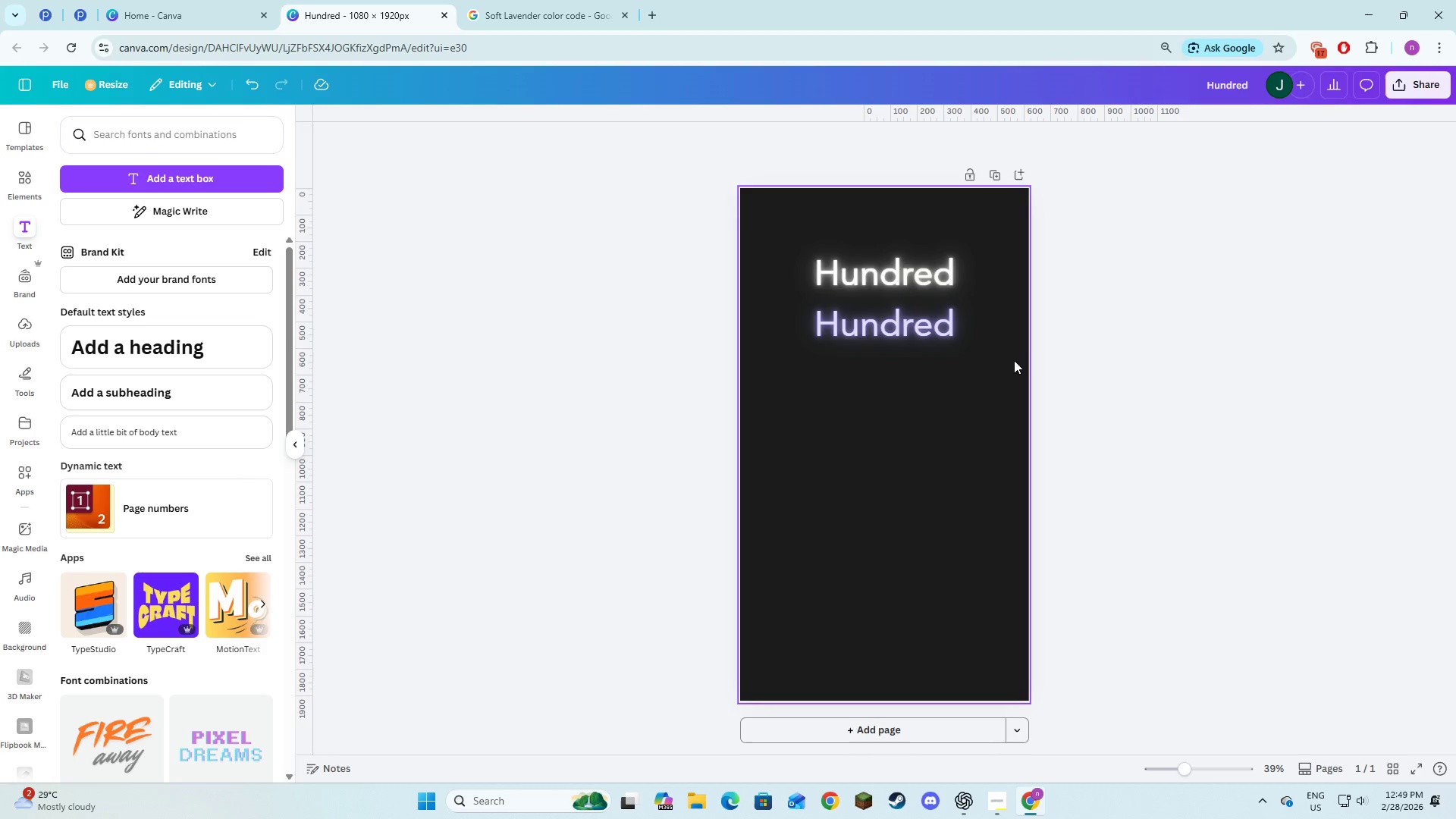 
left_click([905, 337])
 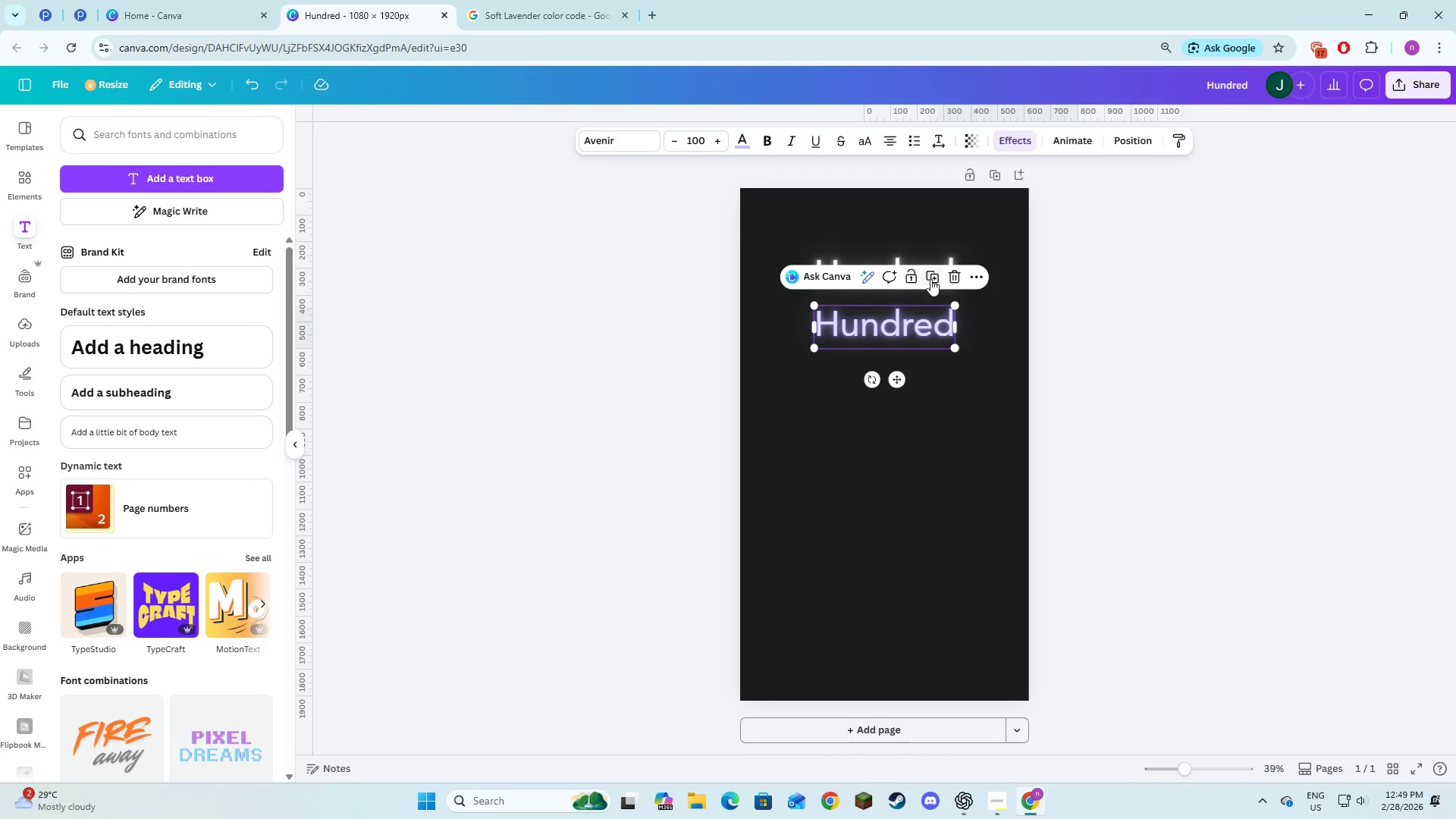 
left_click([930, 279])
 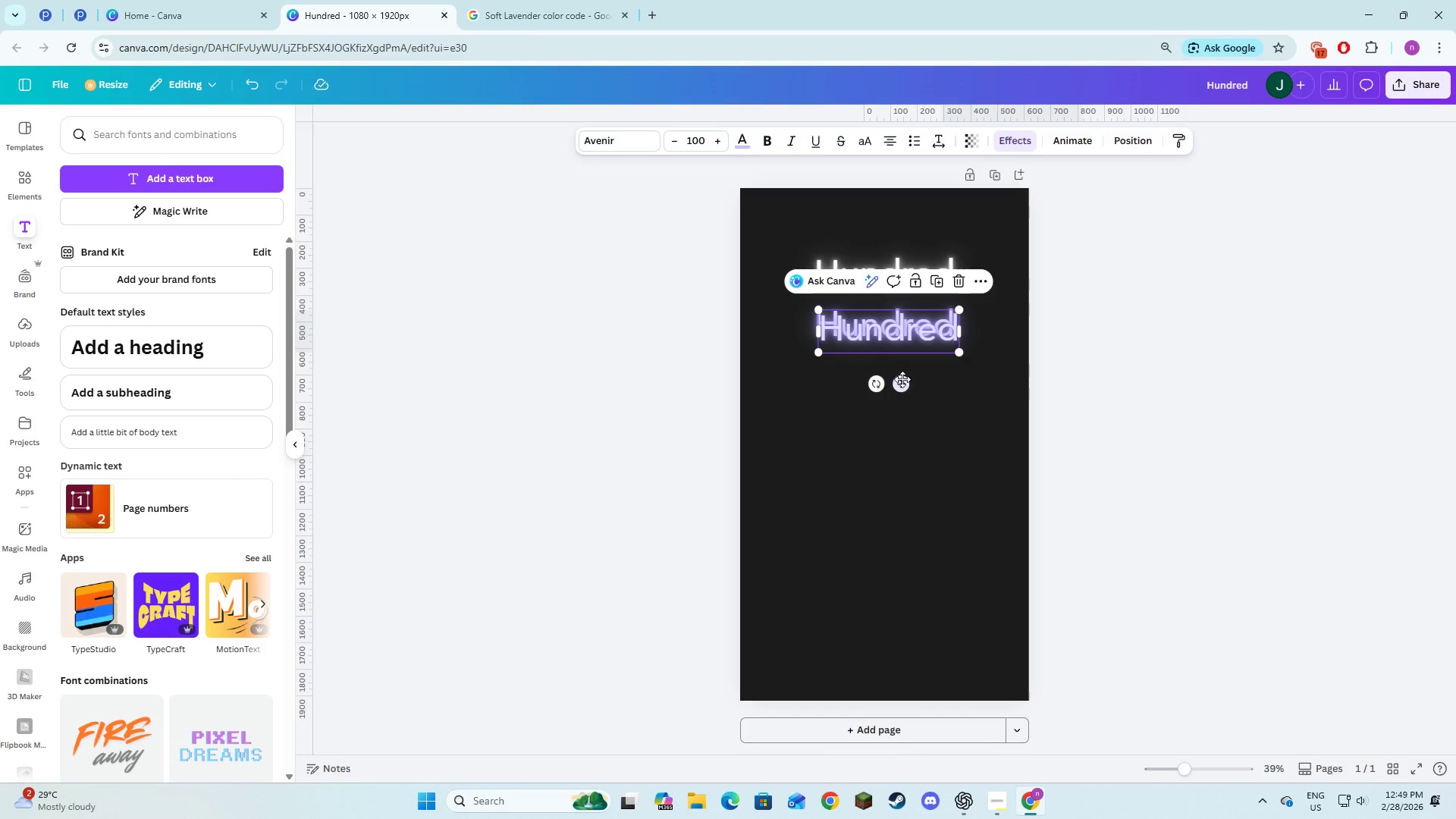 
left_click_drag(start_coordinate=[902, 379], to_coordinate=[901, 413])
 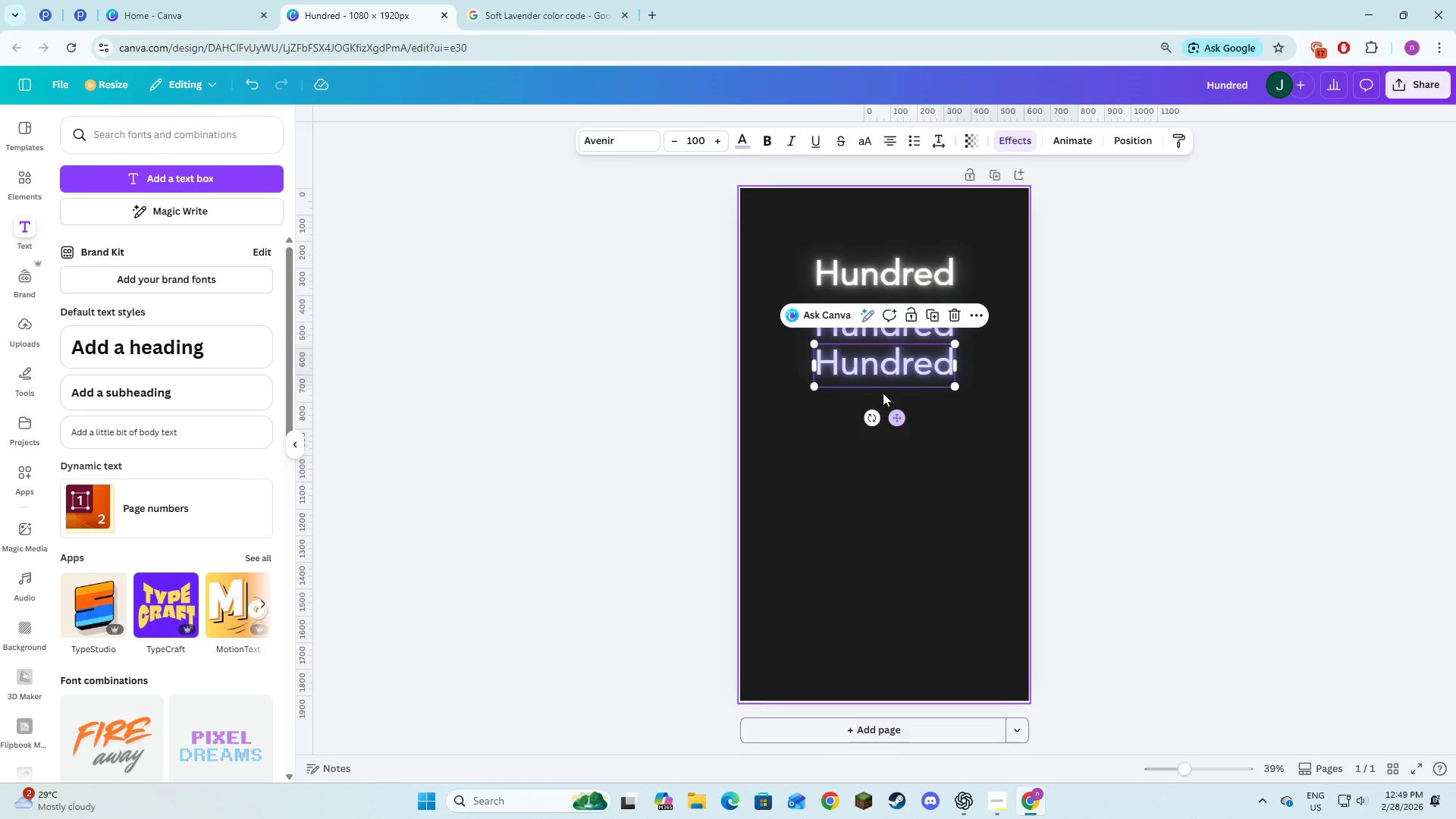 
key(Alt+AltLeft)
 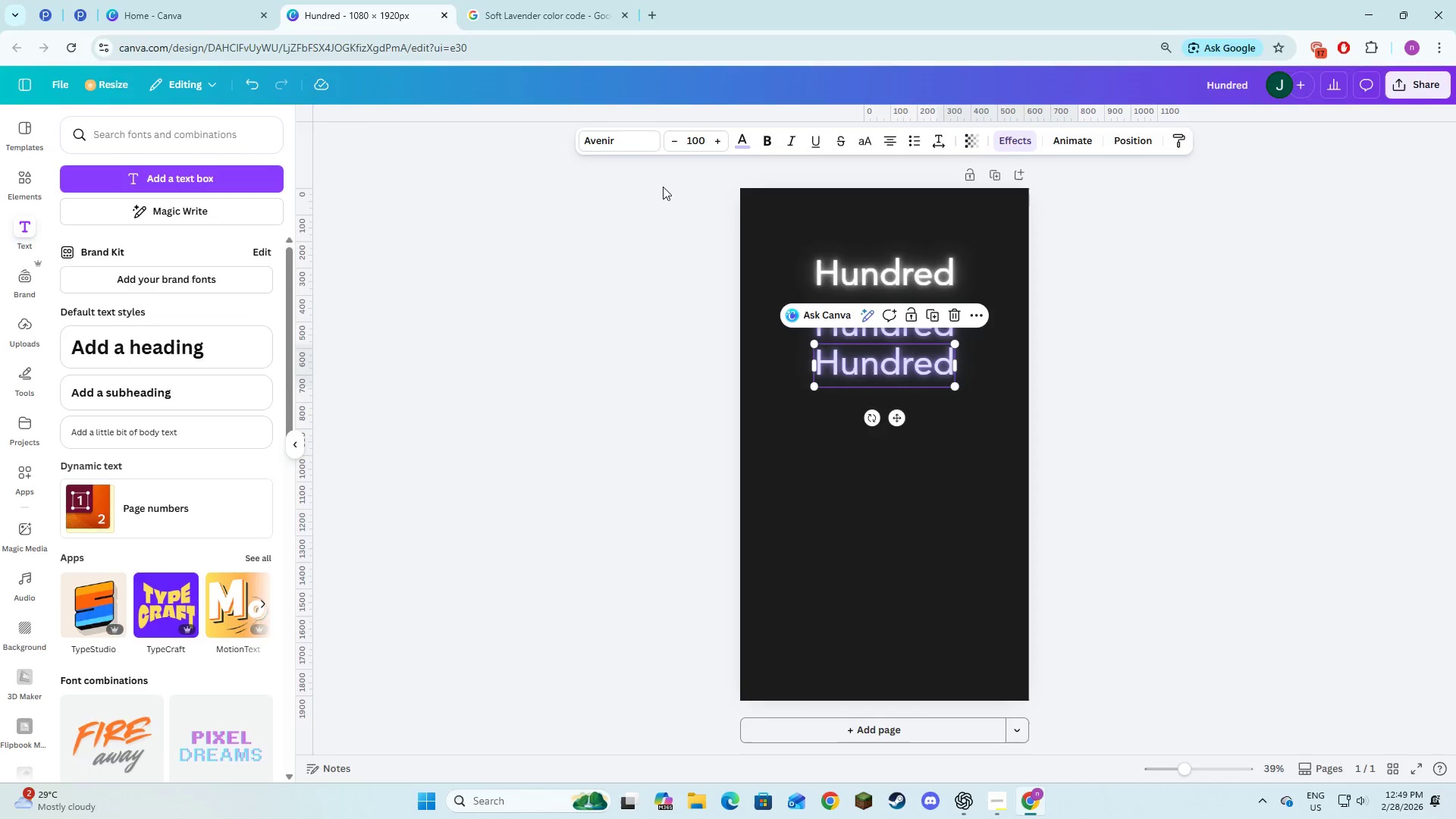 
key(Alt+Tab)